 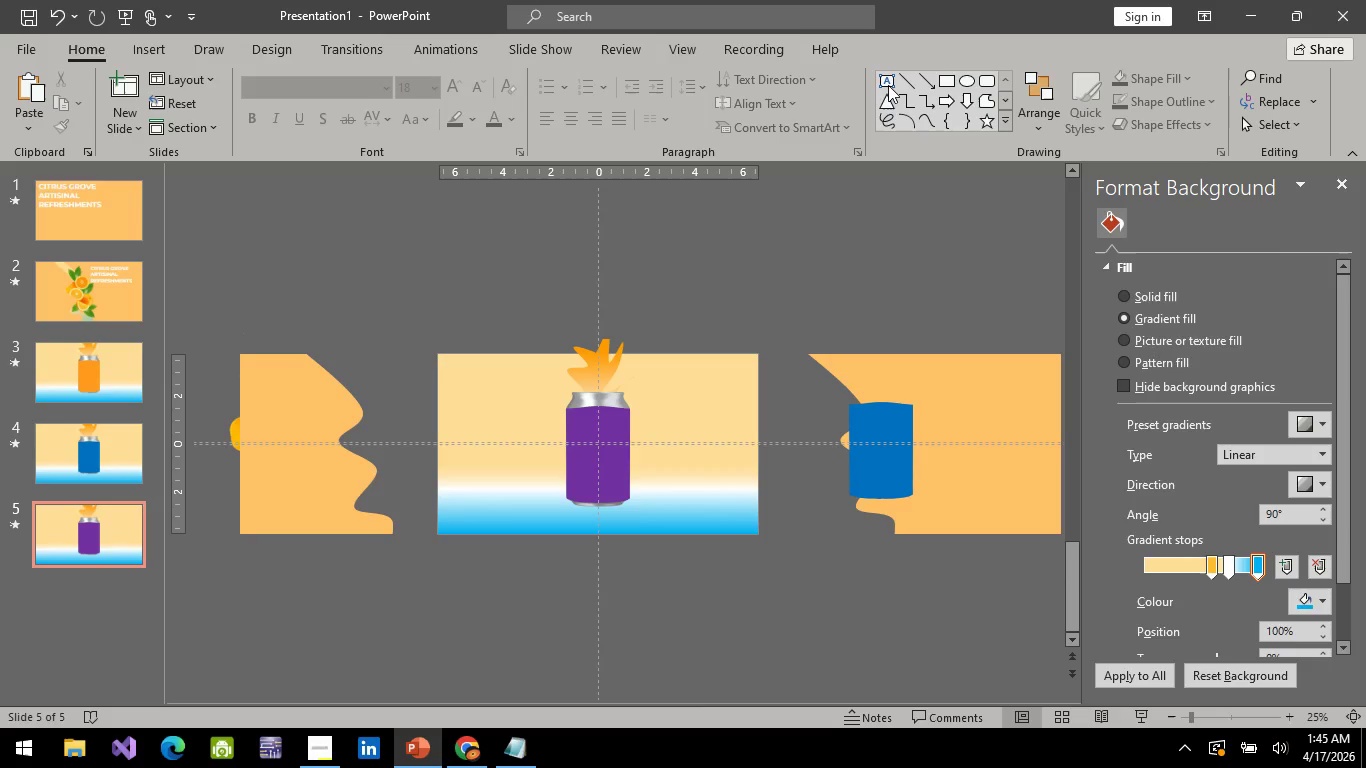 
mouse_move([785, 130])
 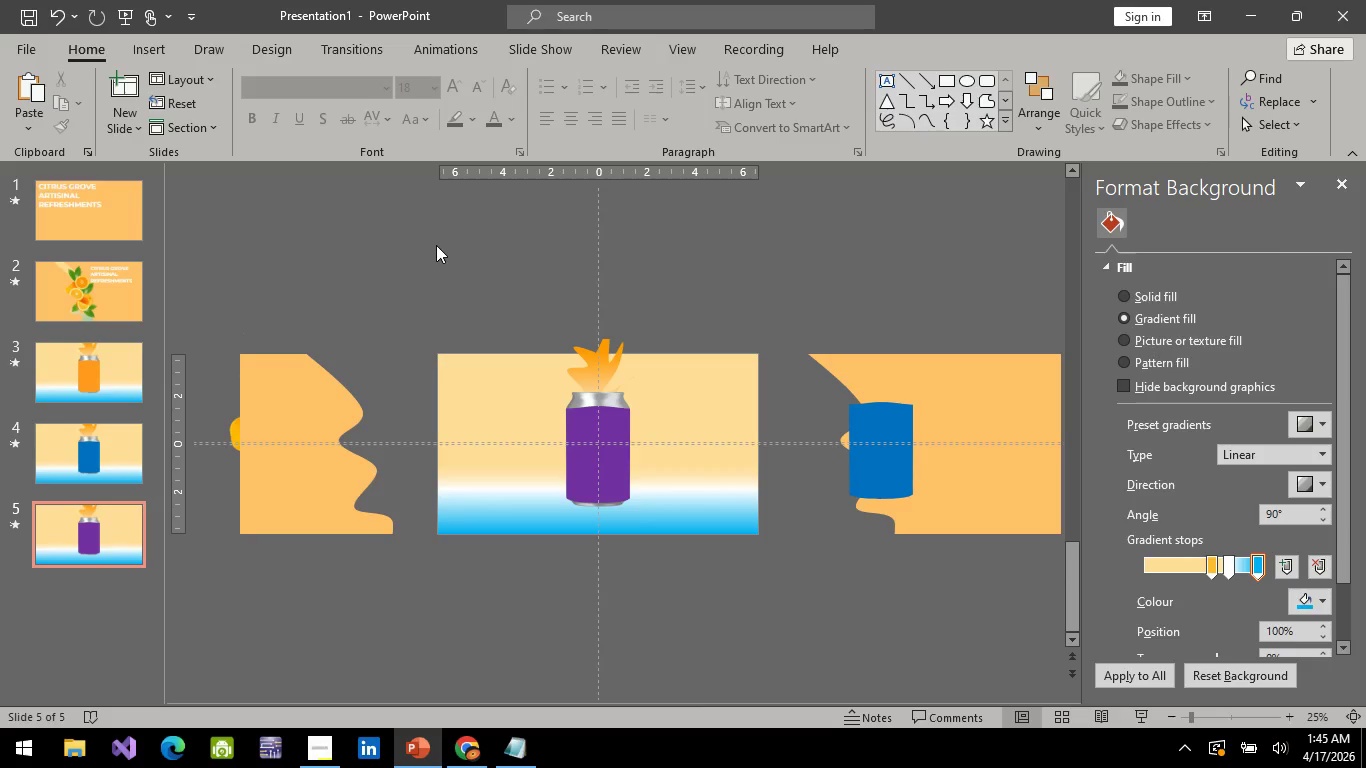 
wait(12.71)
 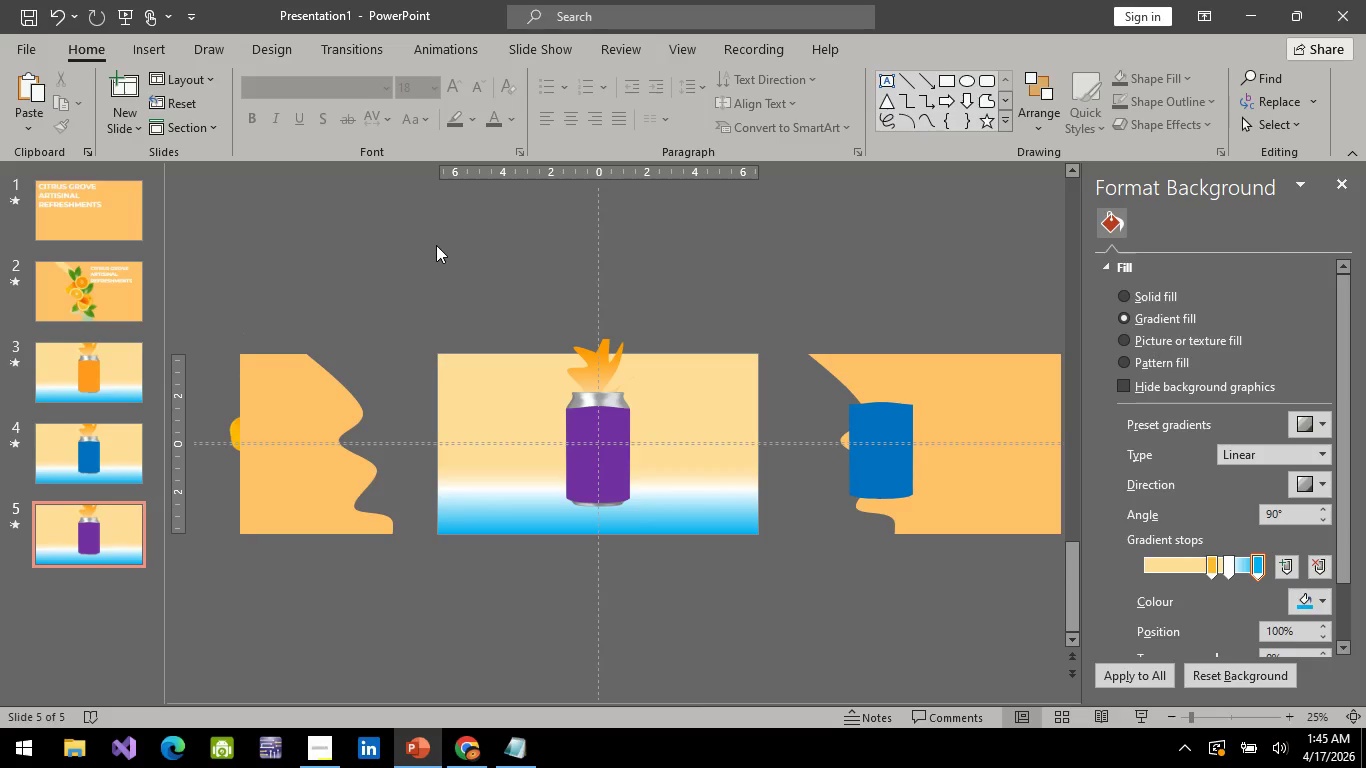 
left_click([100, 376])
 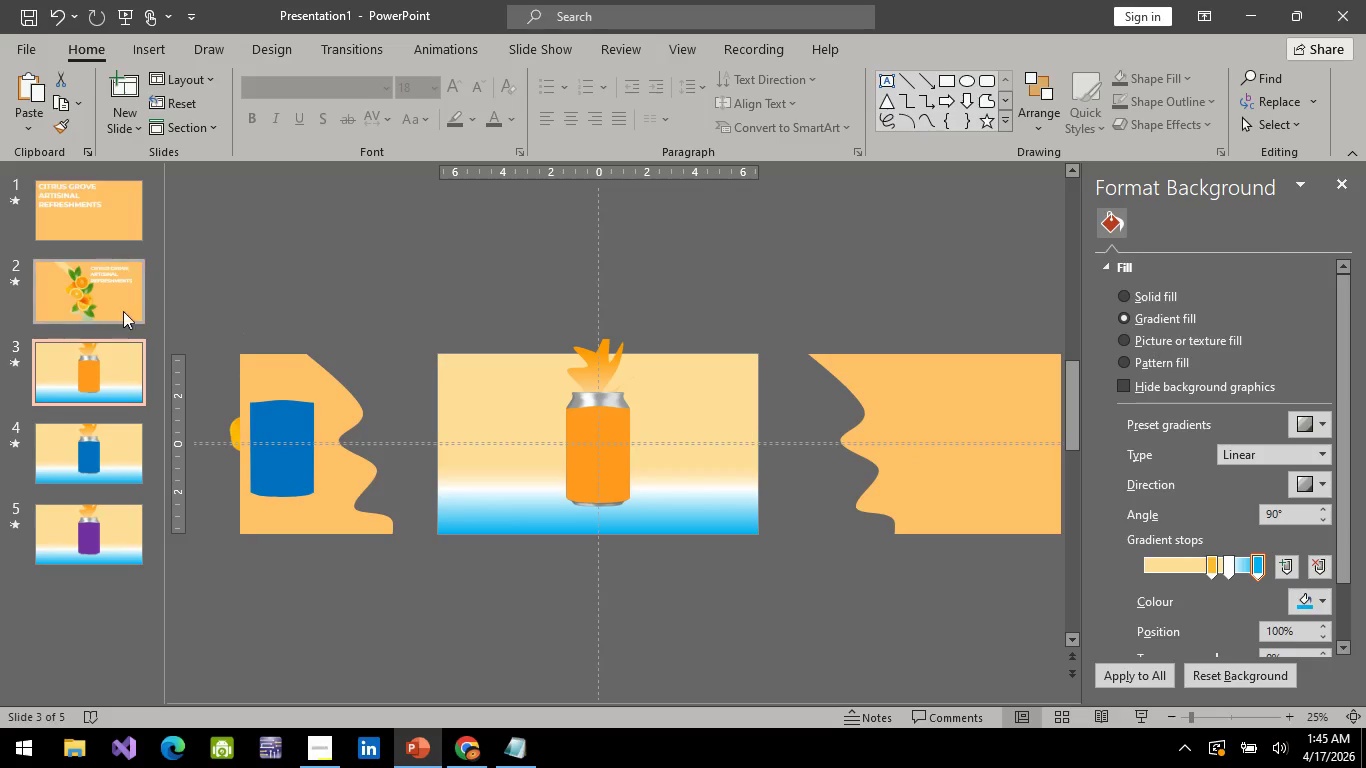 
left_click([122, 314])
 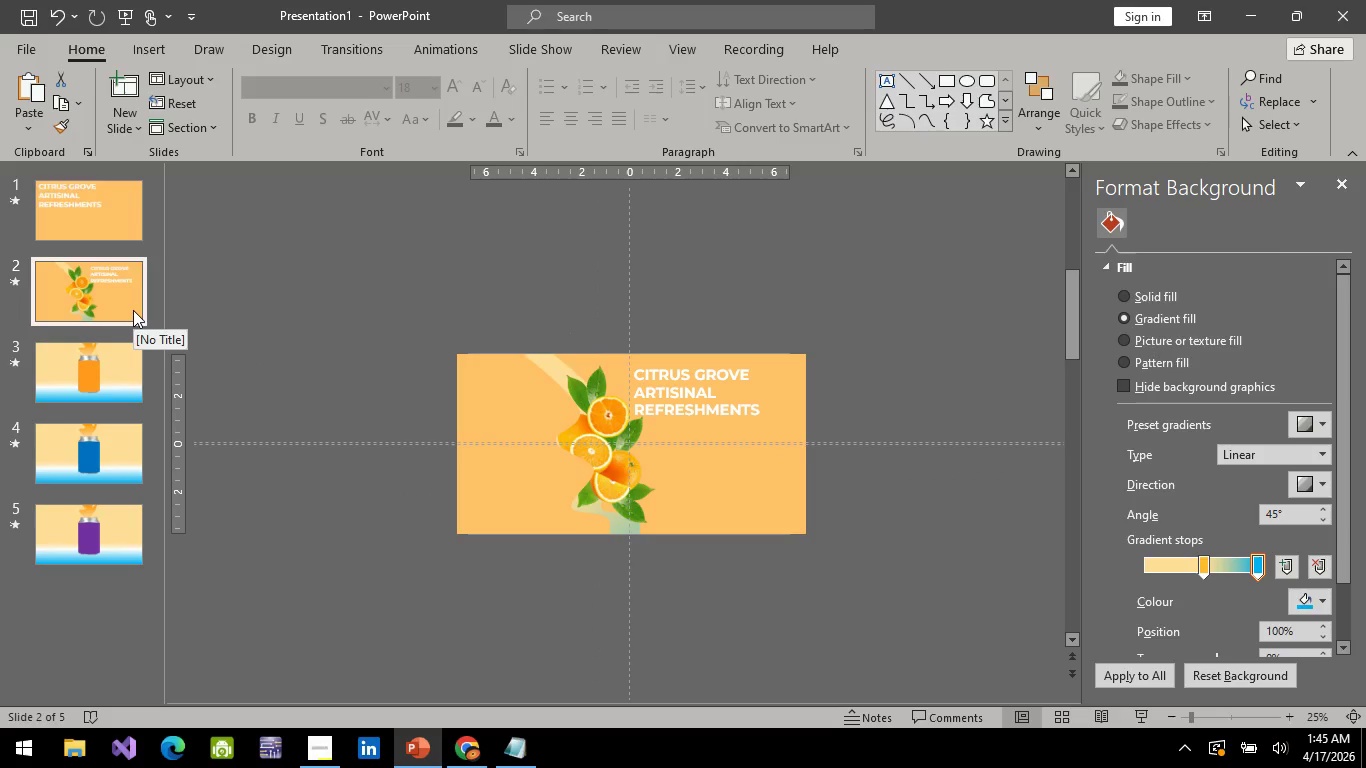 
left_click([73, 398])
 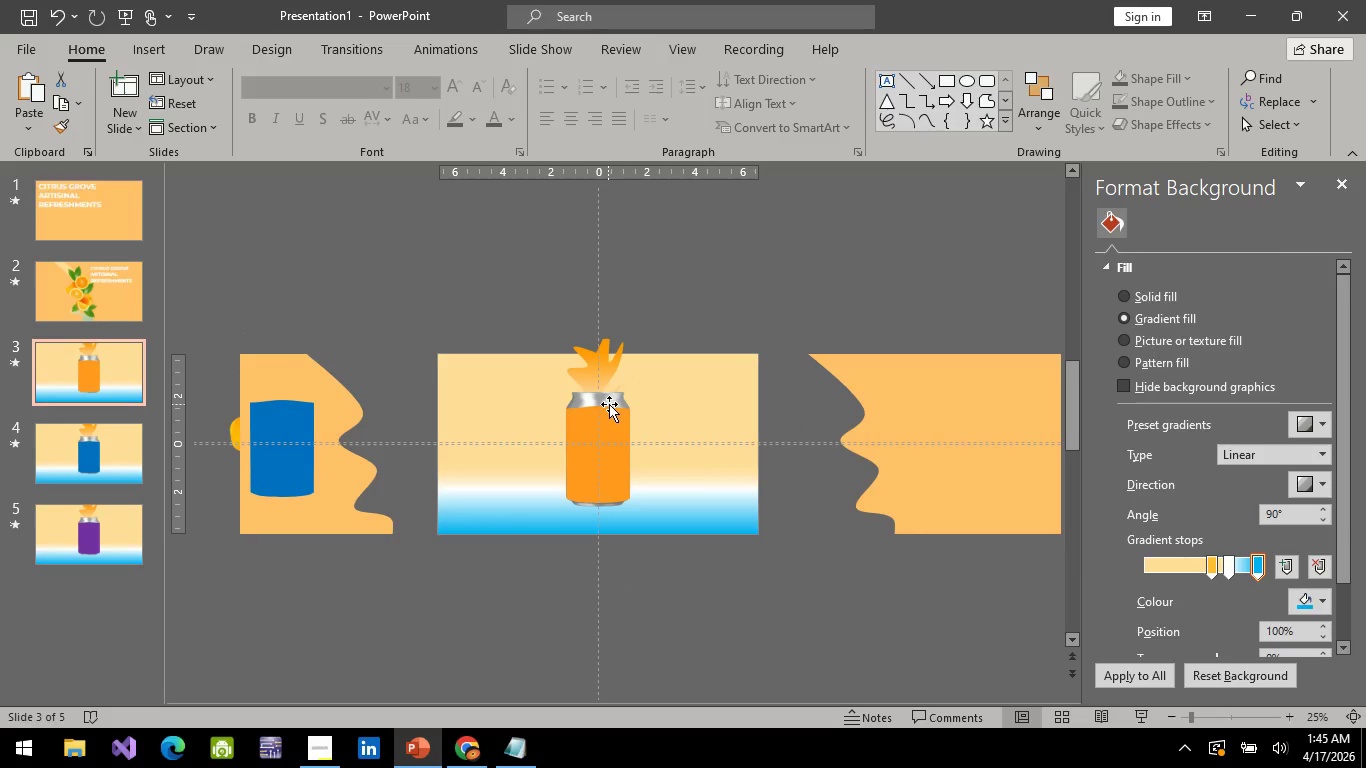 
left_click([610, 401])
 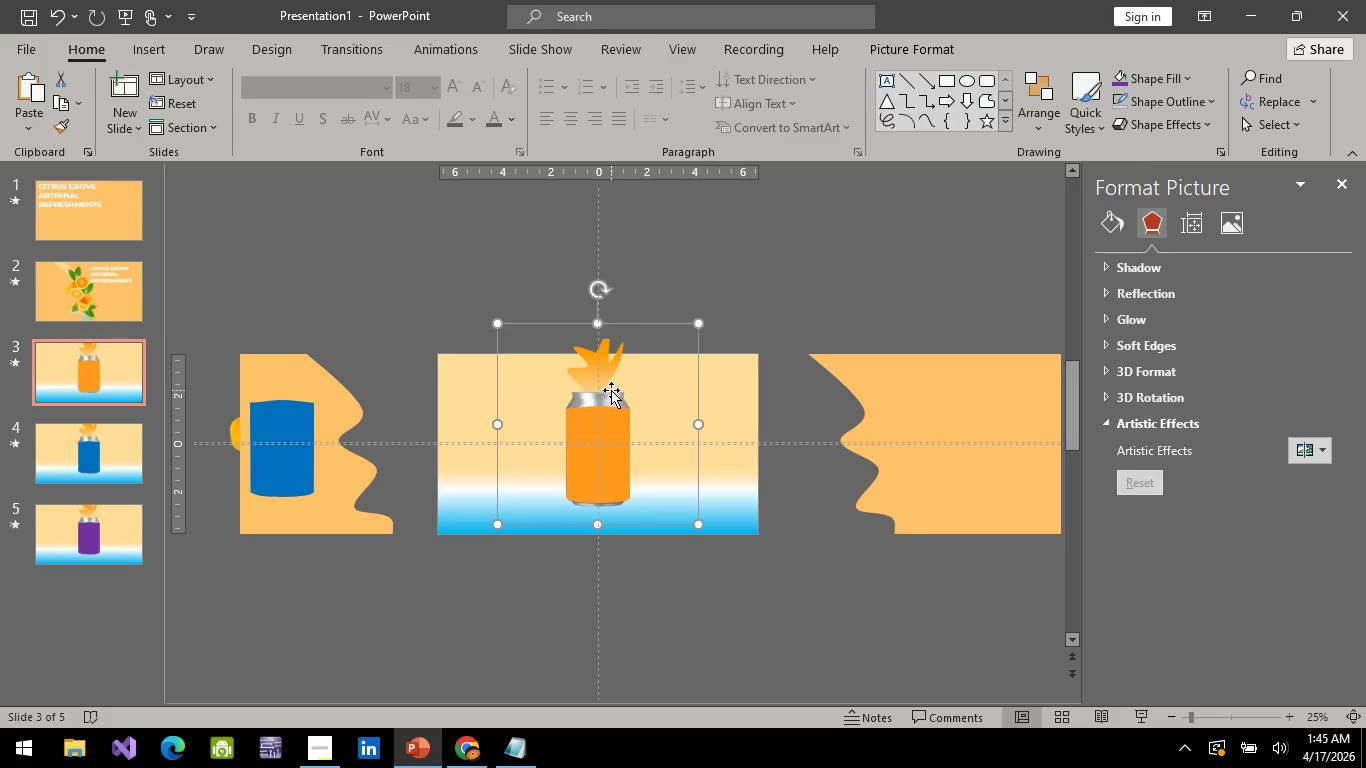 
left_click([611, 390])
 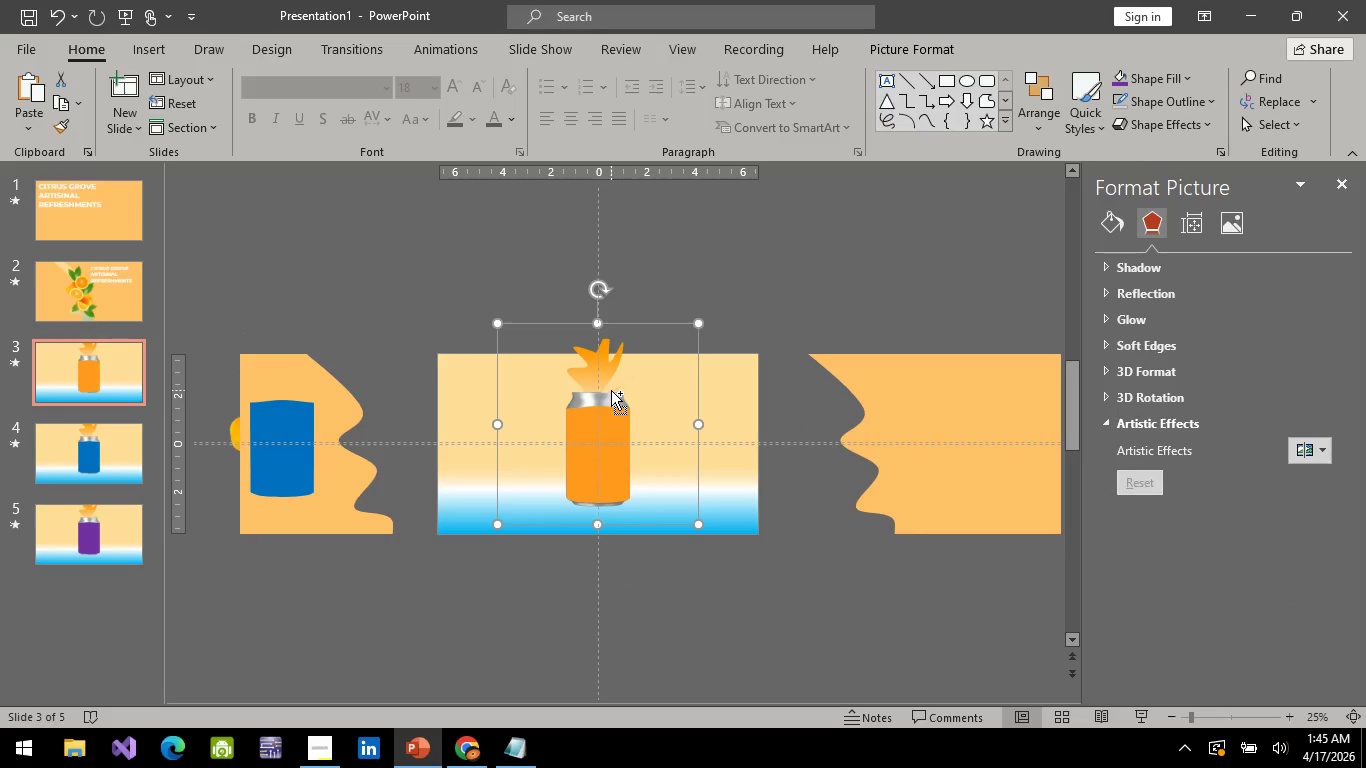 
key(Control+C)
 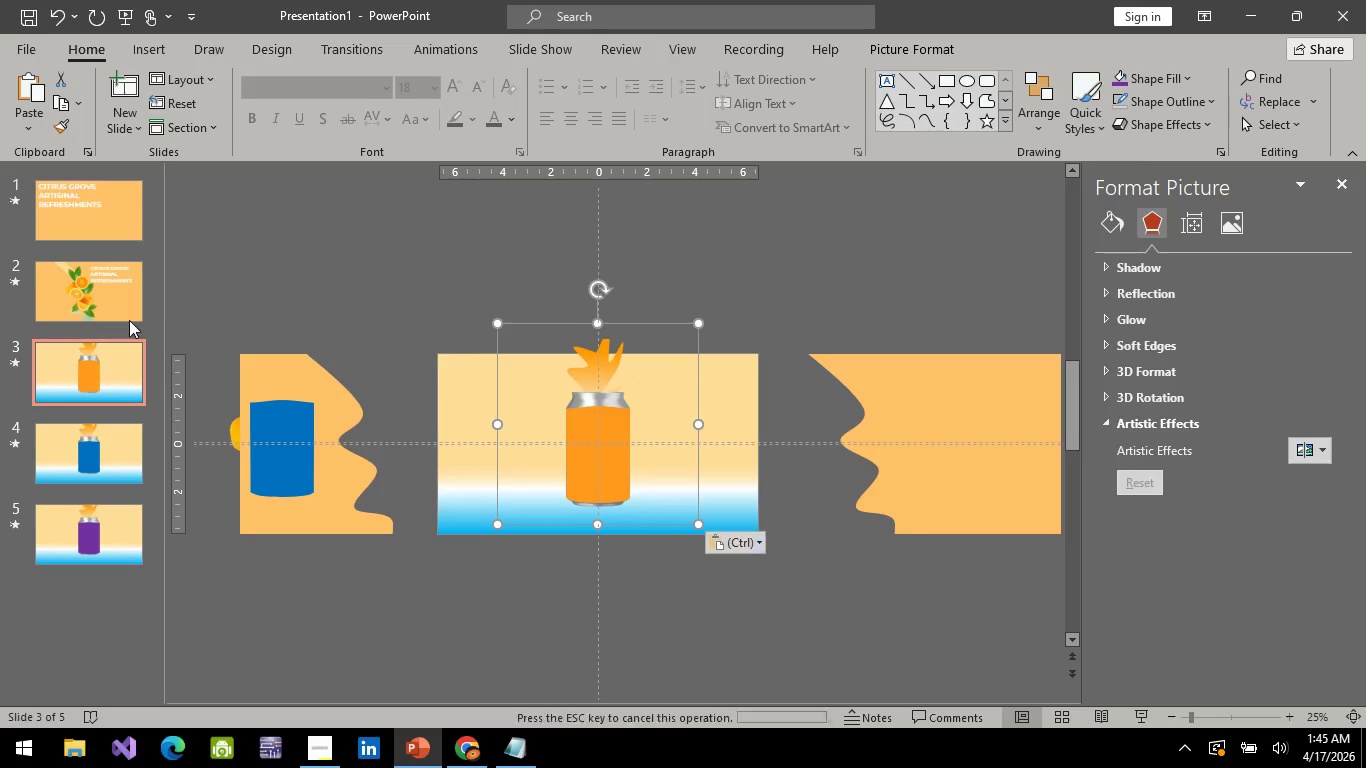 
key(Control+V)
 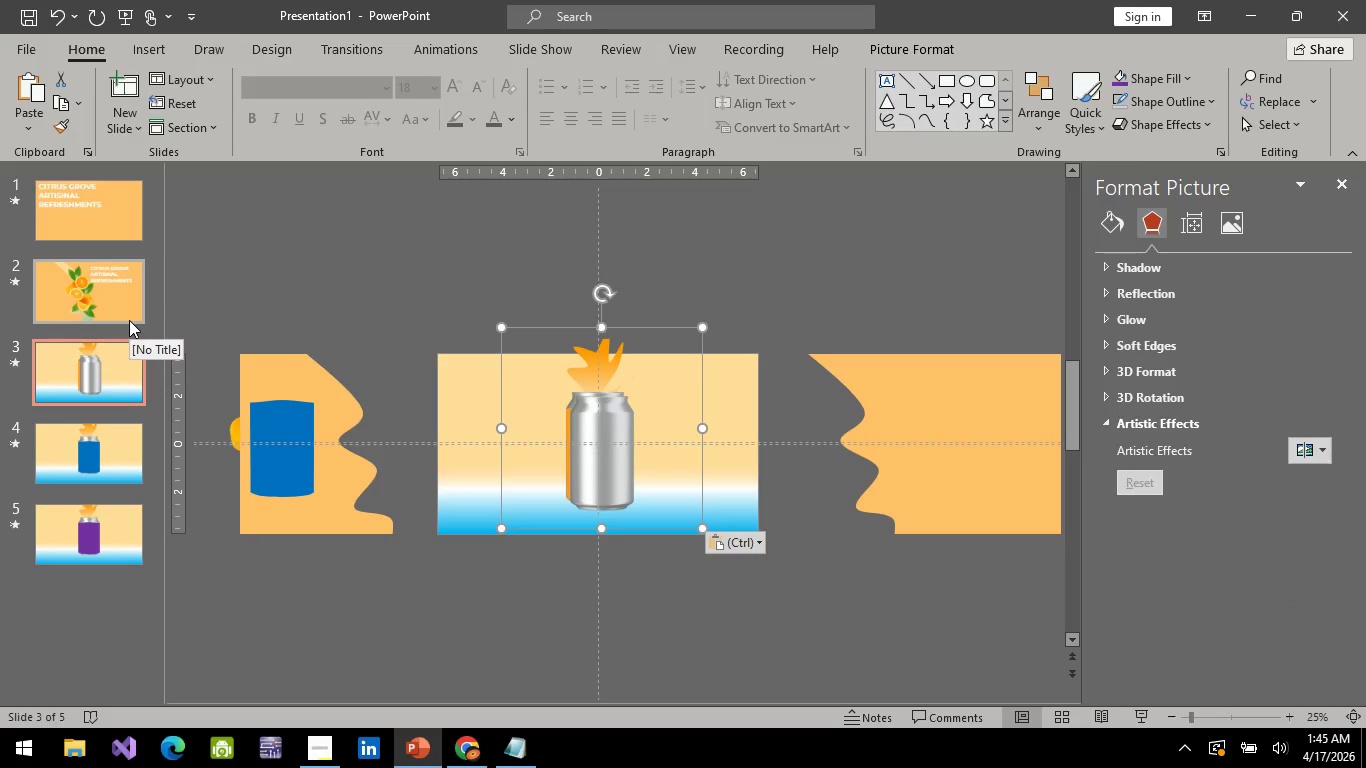 
key(Control+Z)
 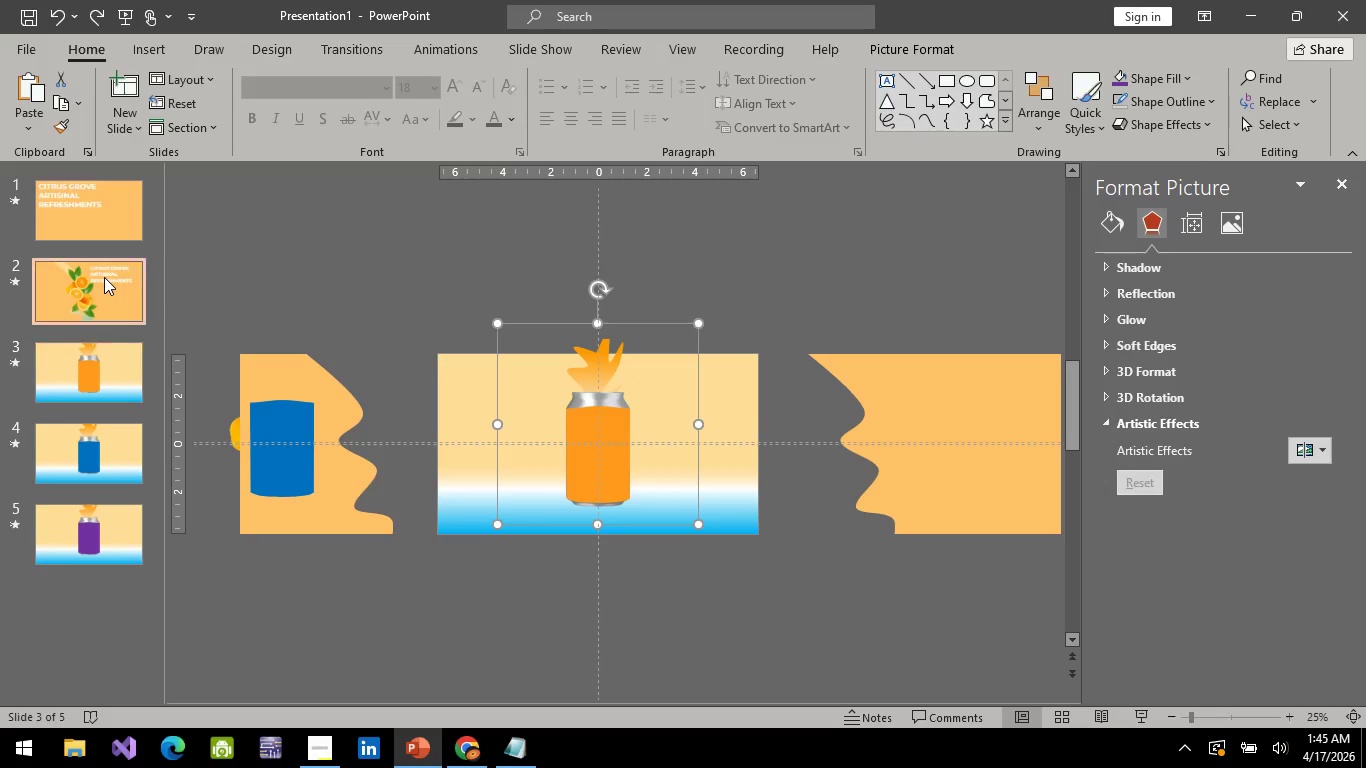 
left_click([104, 277])
 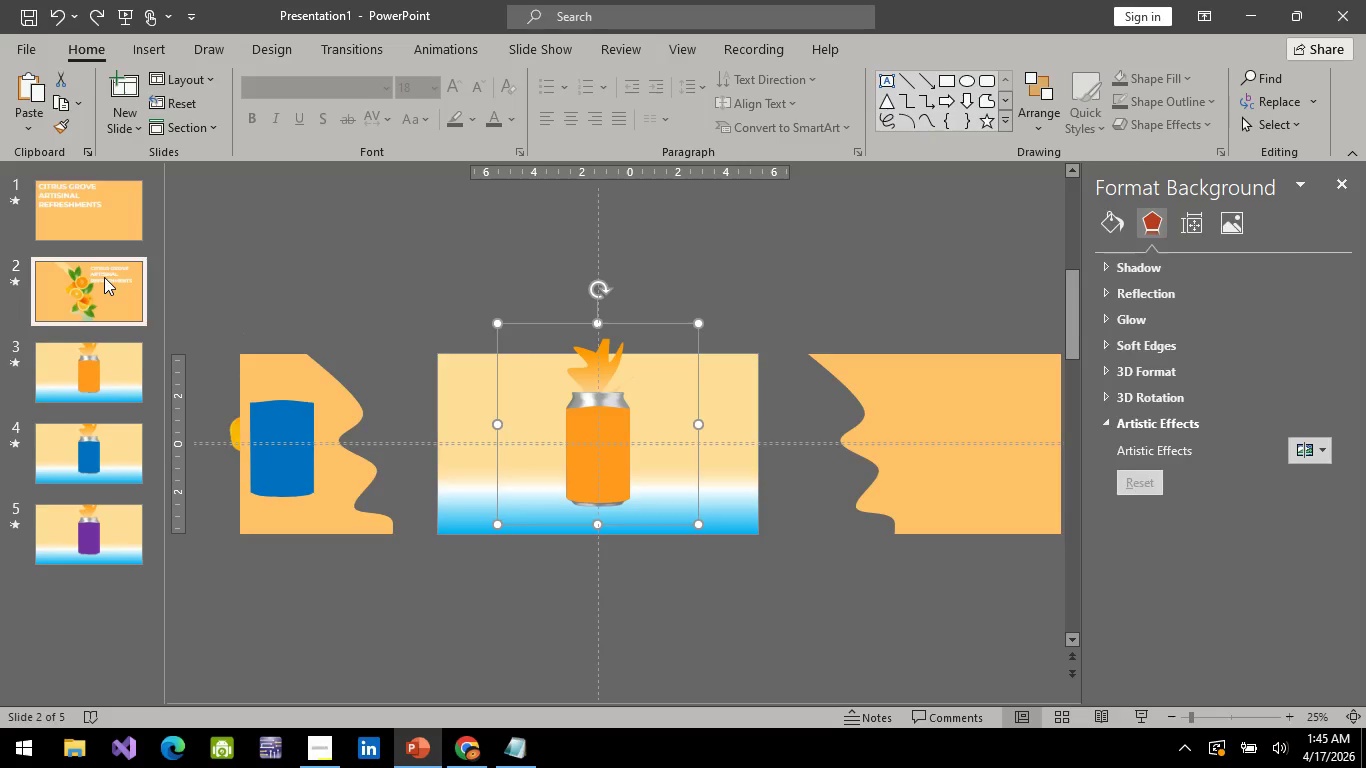 
hold_key(key=ControlLeft, duration=0.86)
 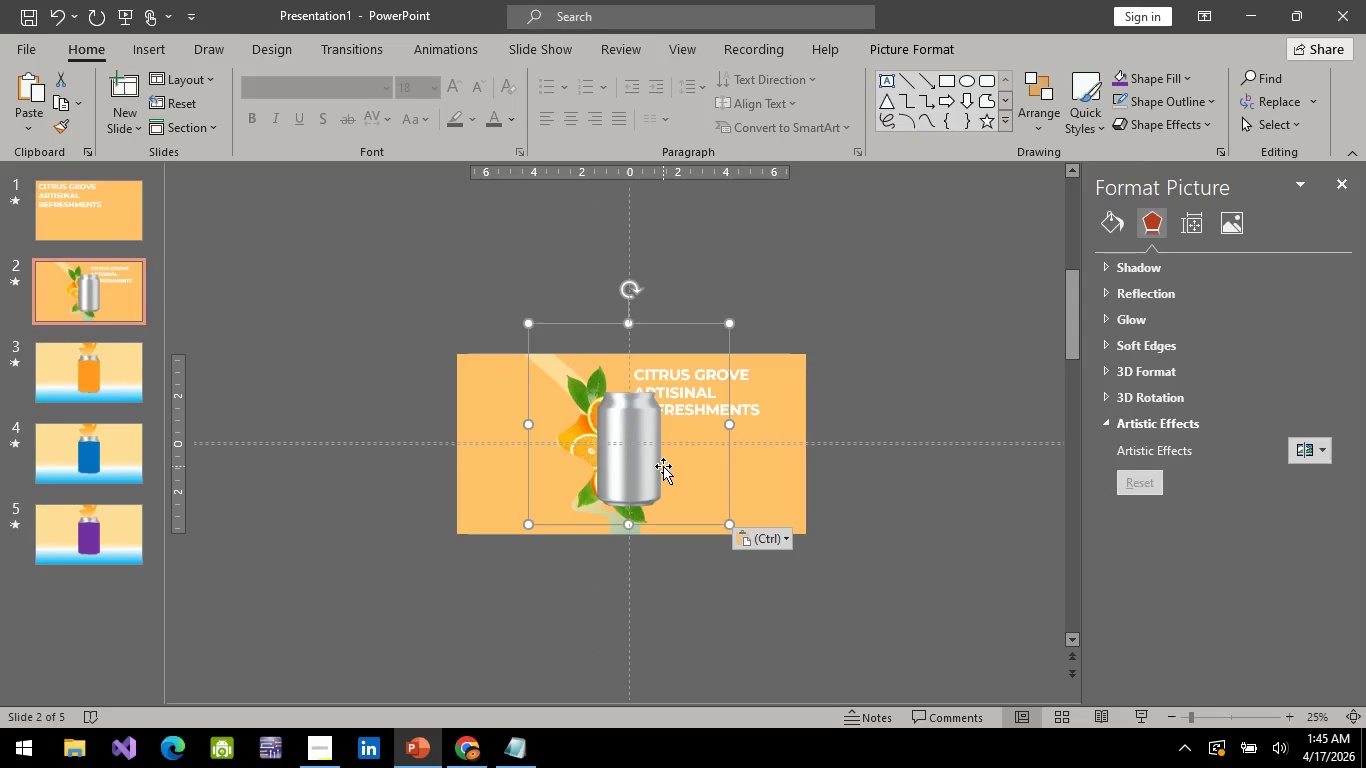 
hold_key(key=ArrowDown, duration=1.2)
 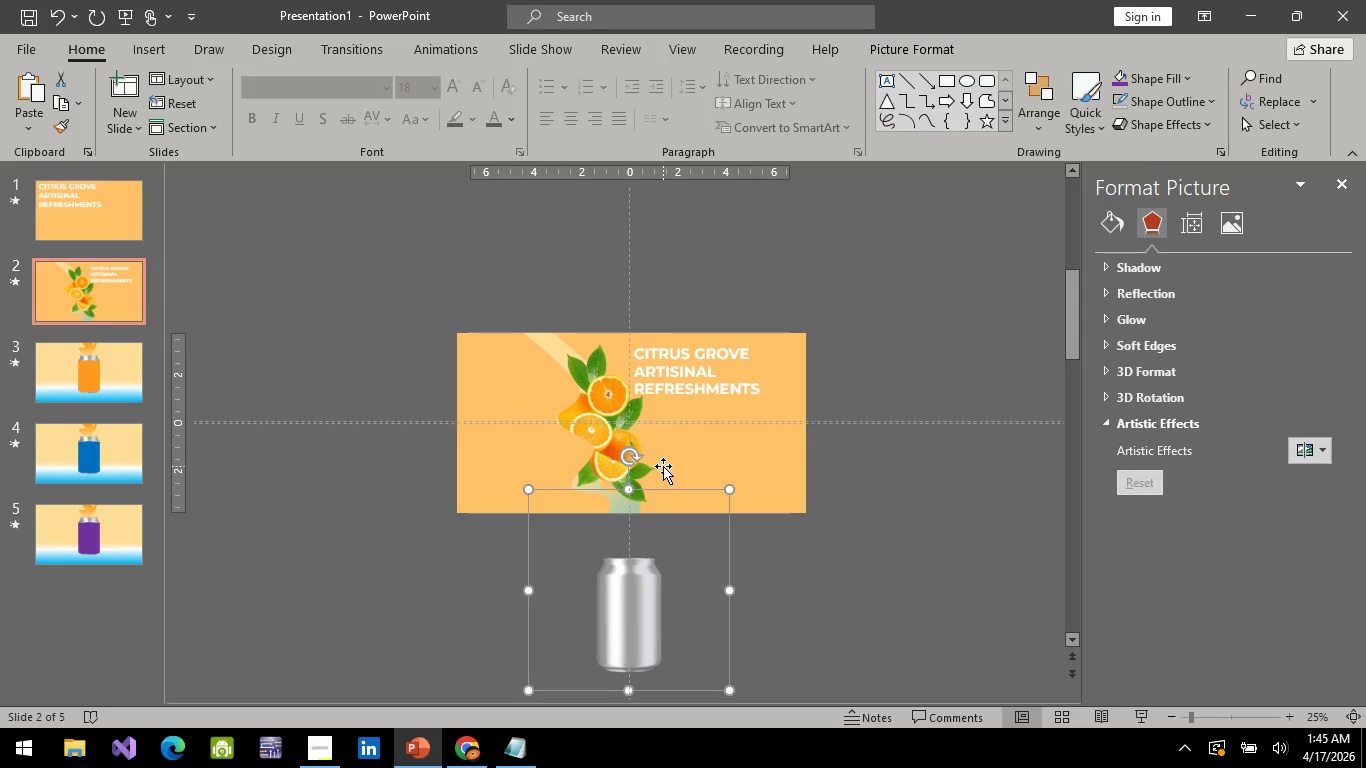 
key(ArrowDown)
 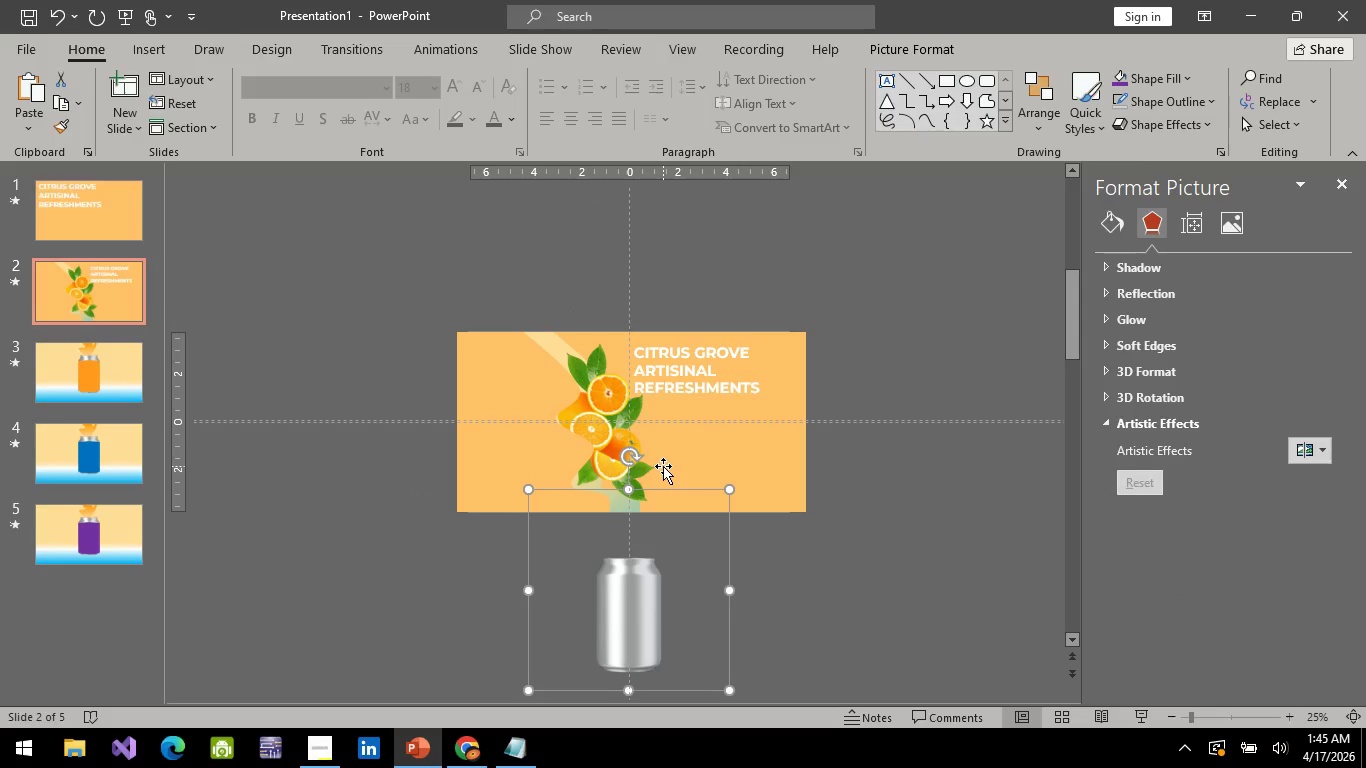 
key(ArrowDown)
 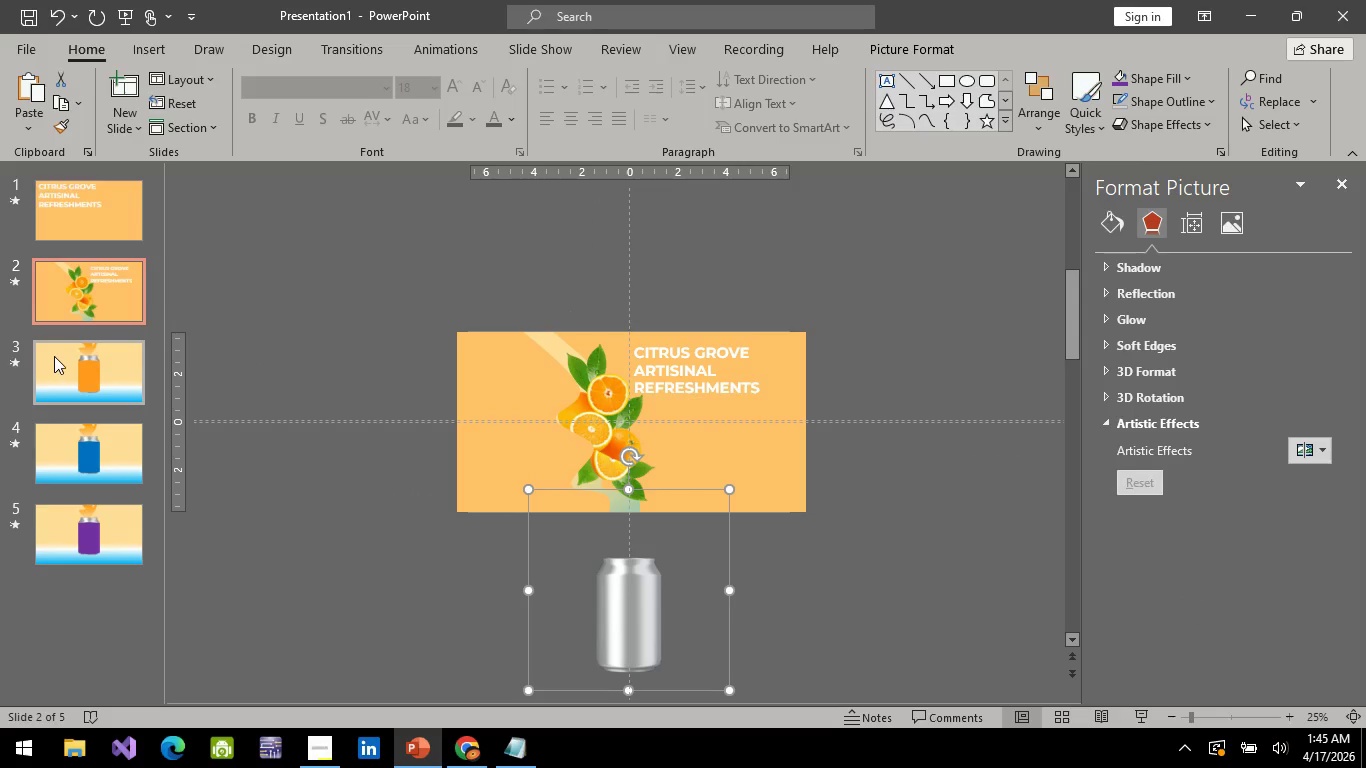 
left_click([117, 377])
 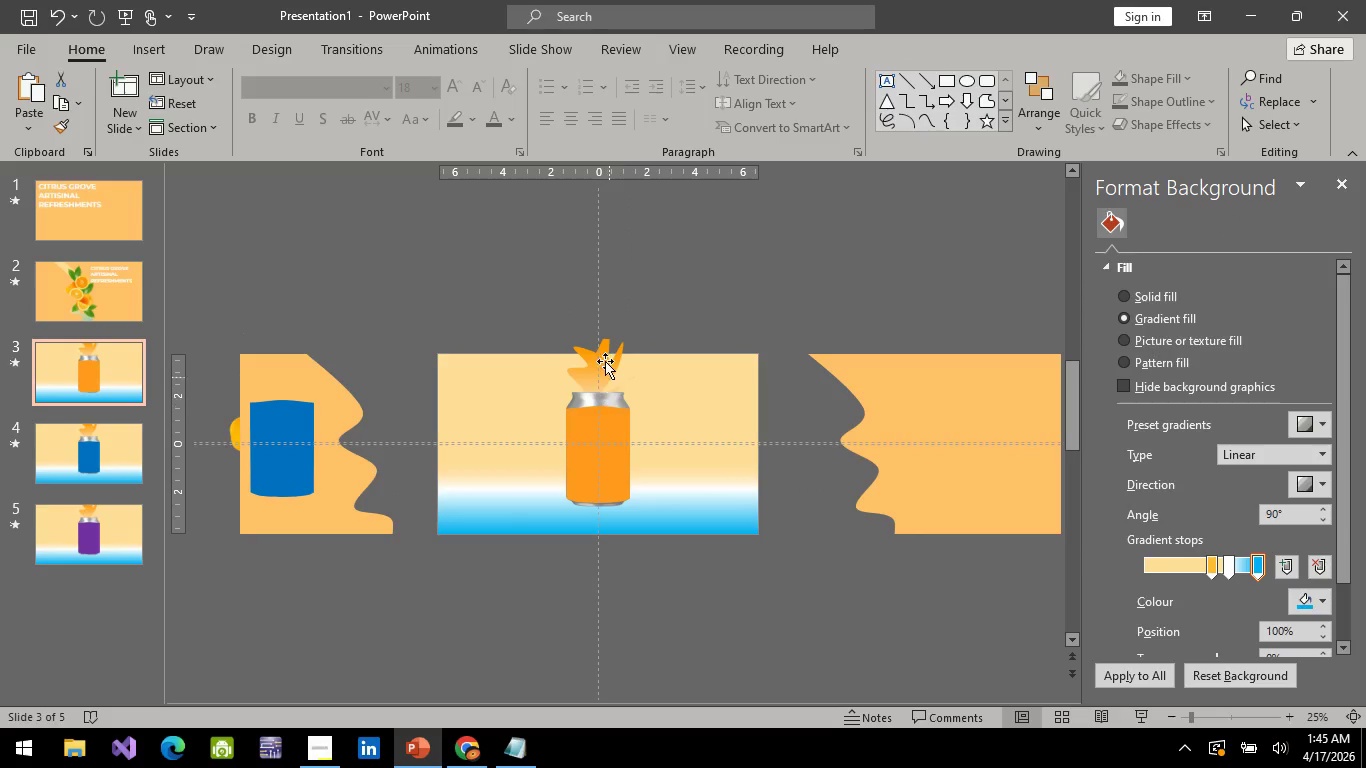 
left_click([604, 360])
 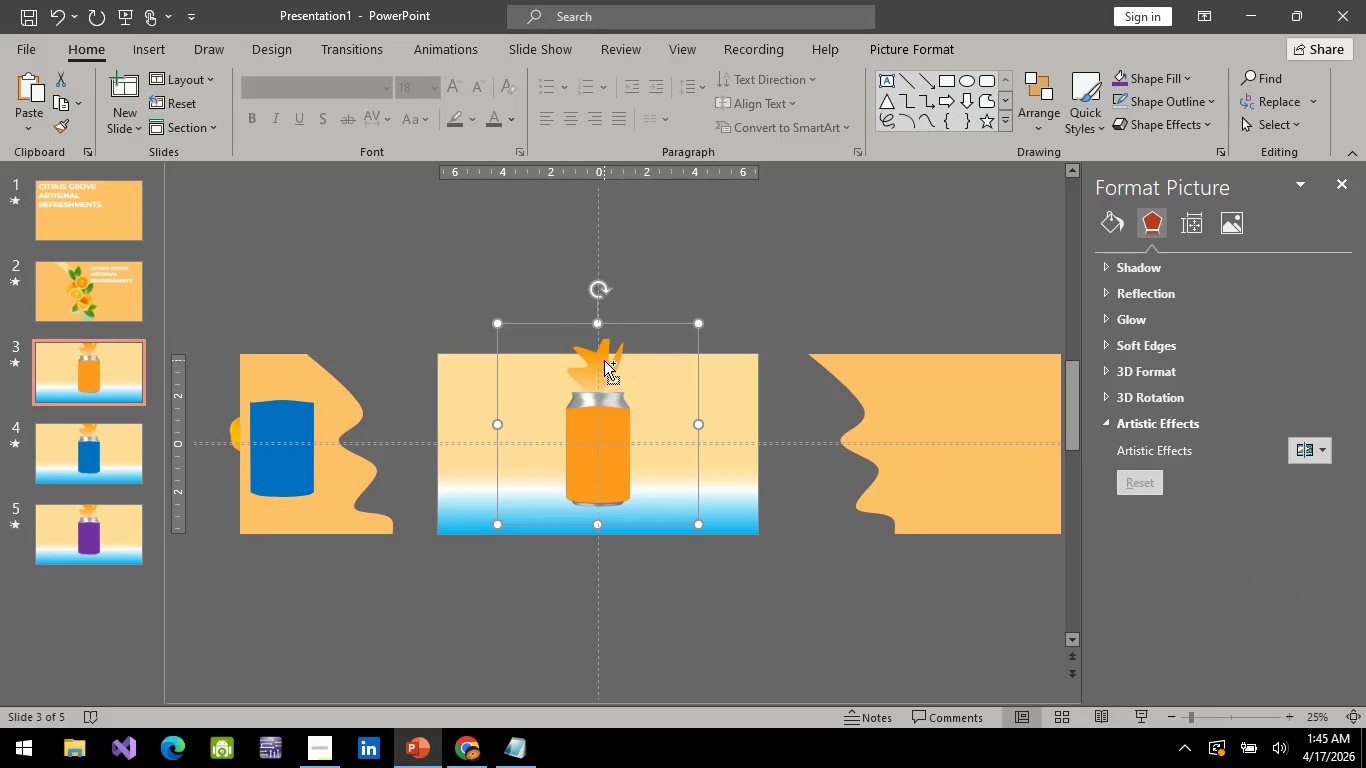 
hold_key(key=ControlLeft, duration=0.33)